 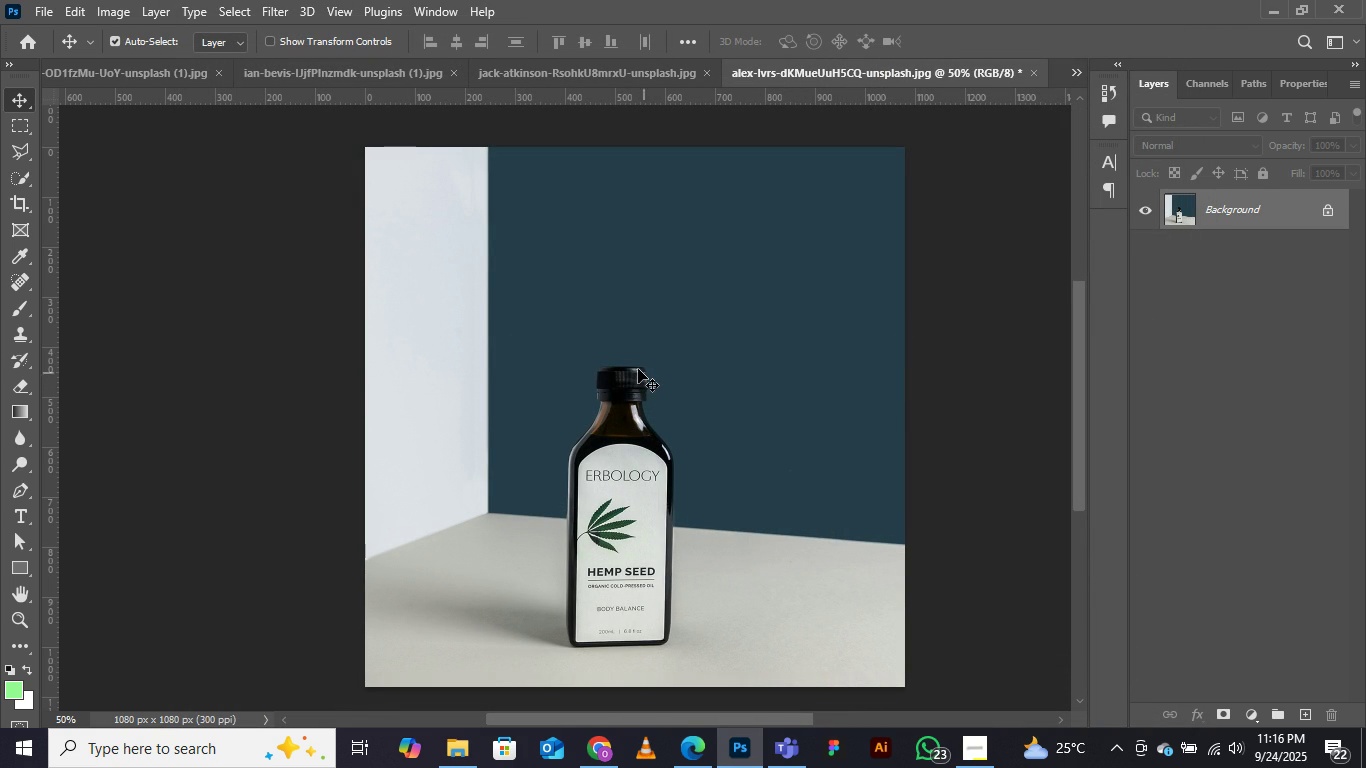 
key(C)
 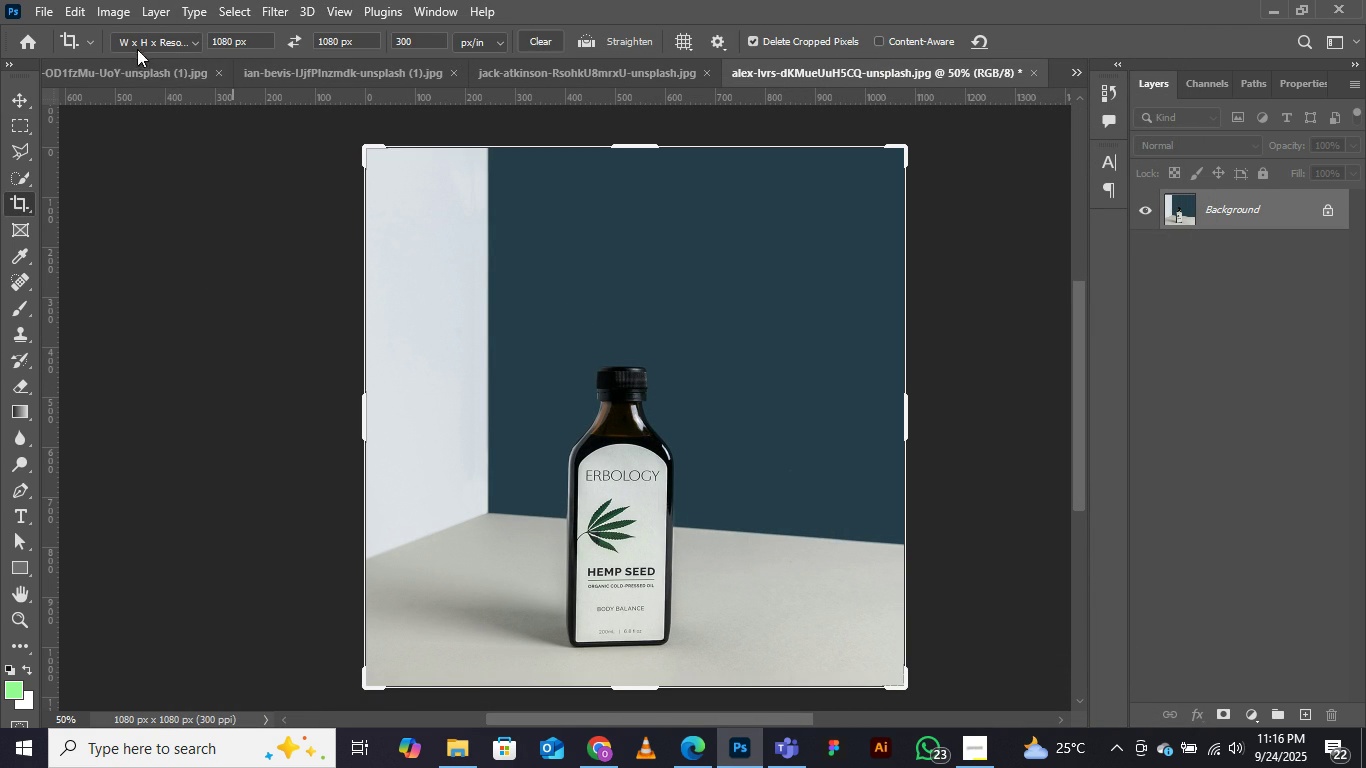 
left_click([144, 35])
 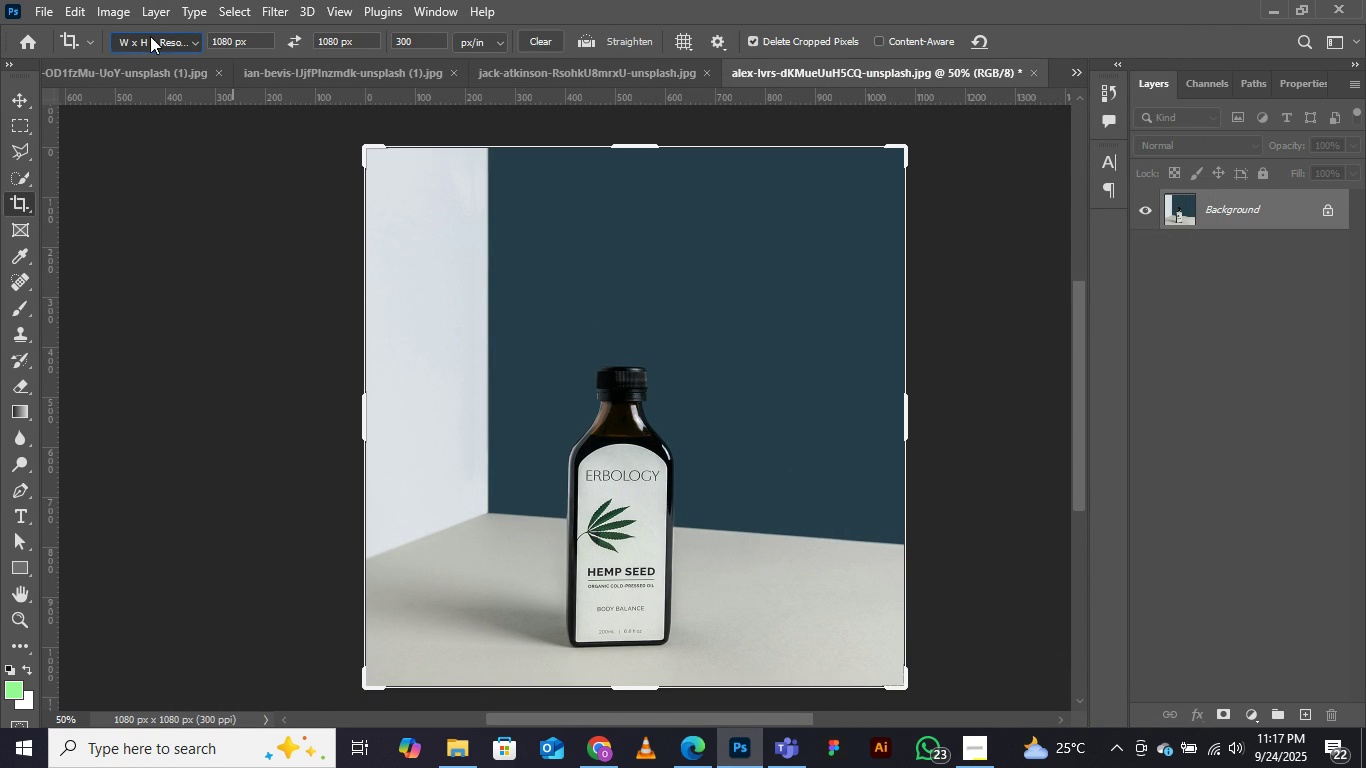 
left_click([150, 36])
 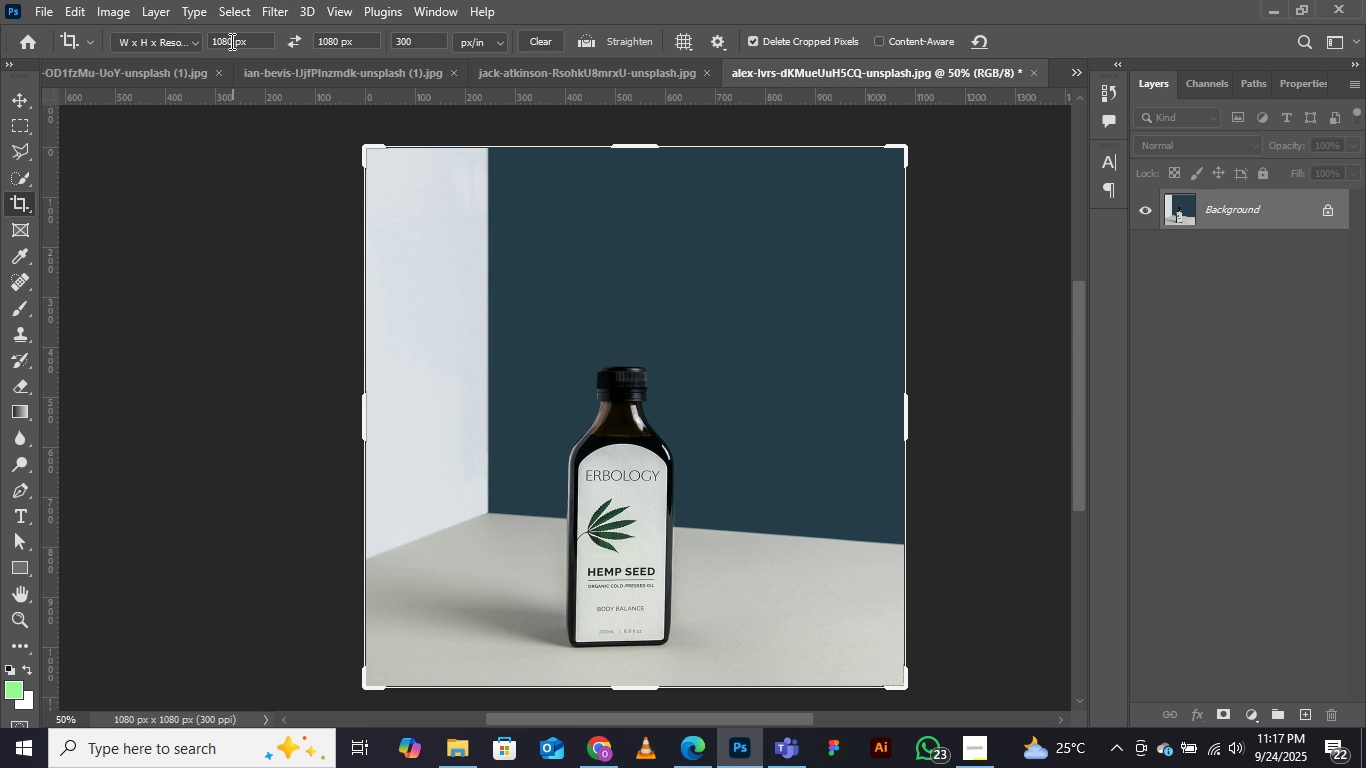 
left_click([230, 41])